 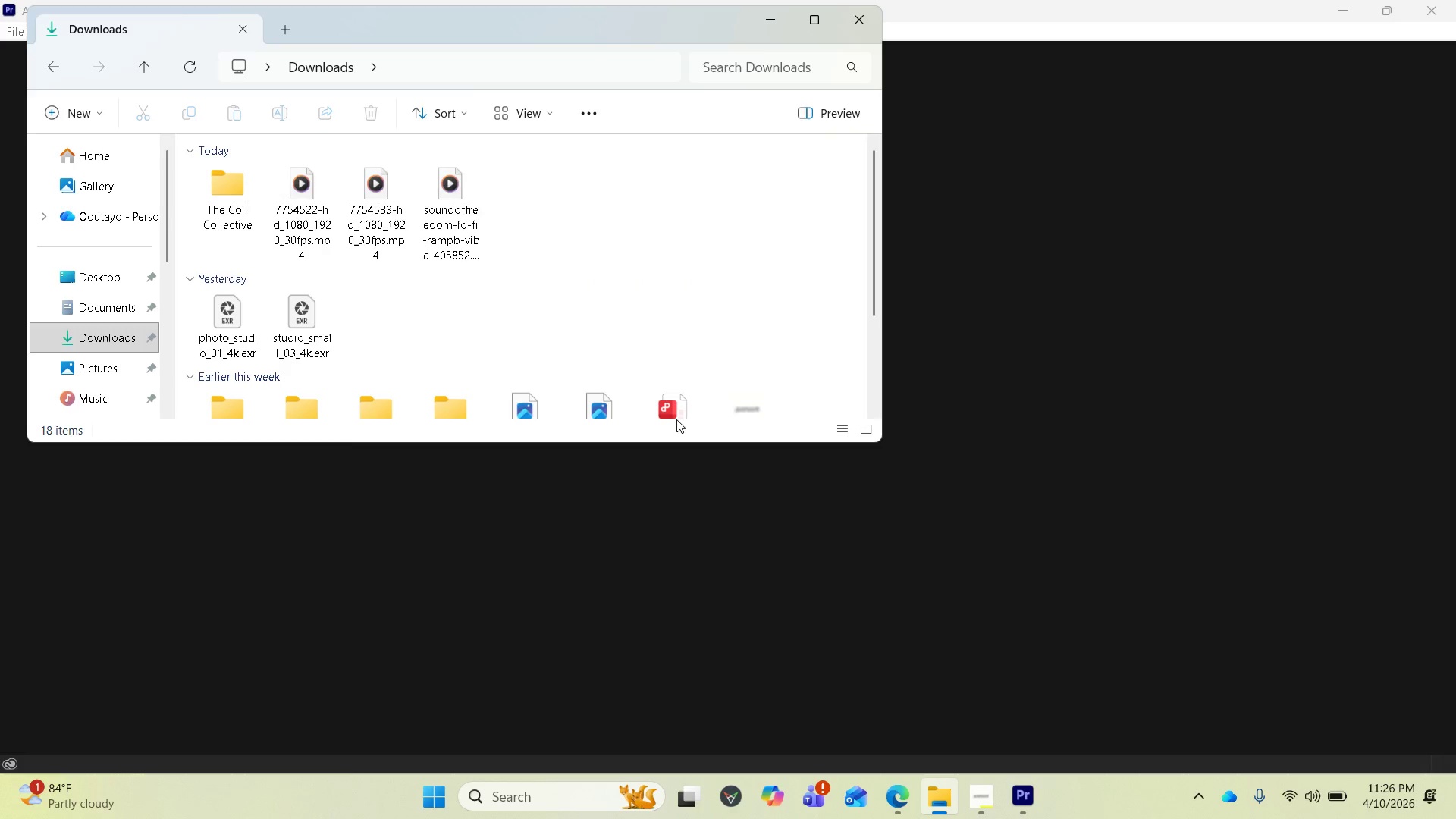 
left_click([284, 490])
 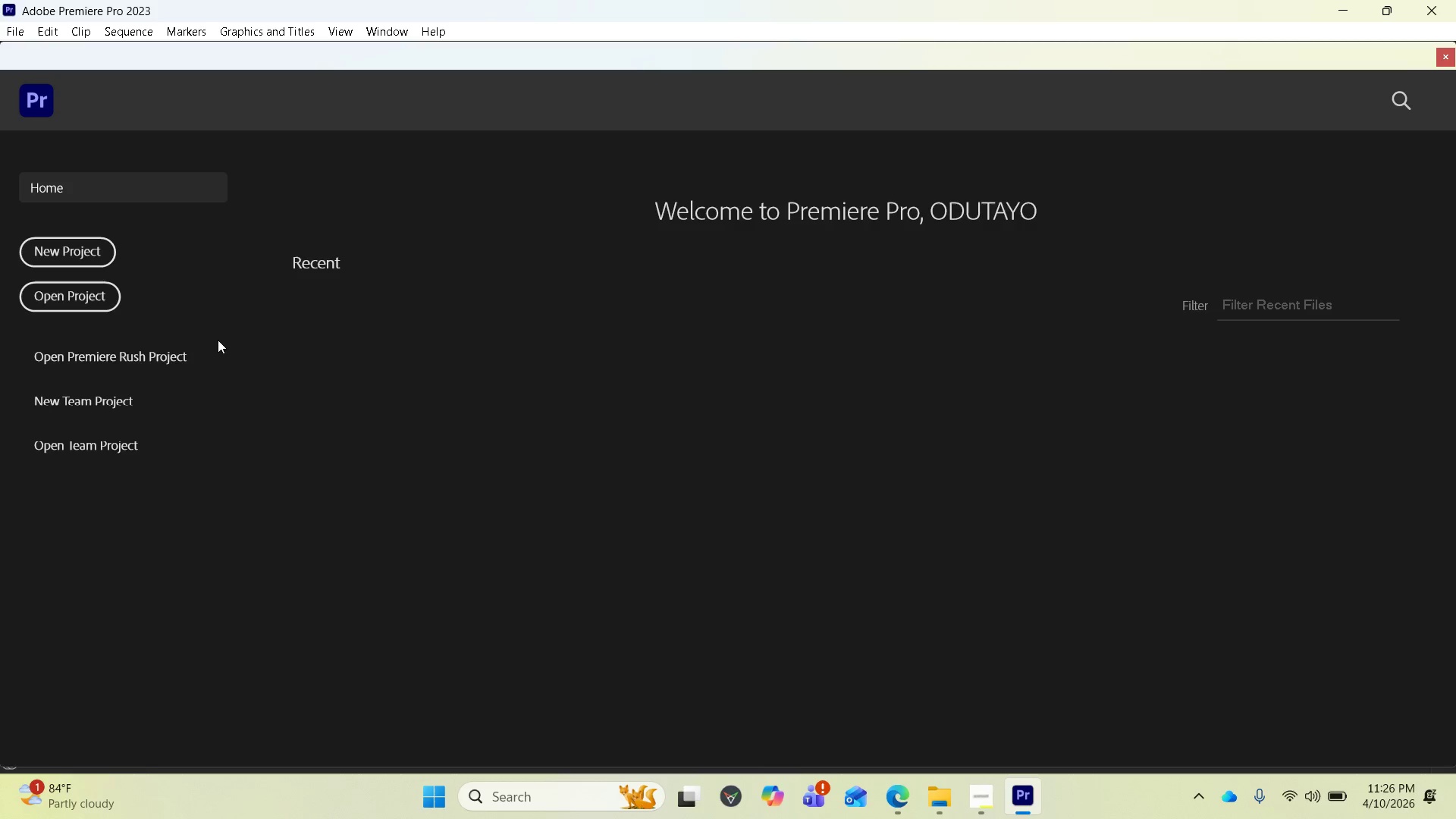 
left_click([96, 254])
 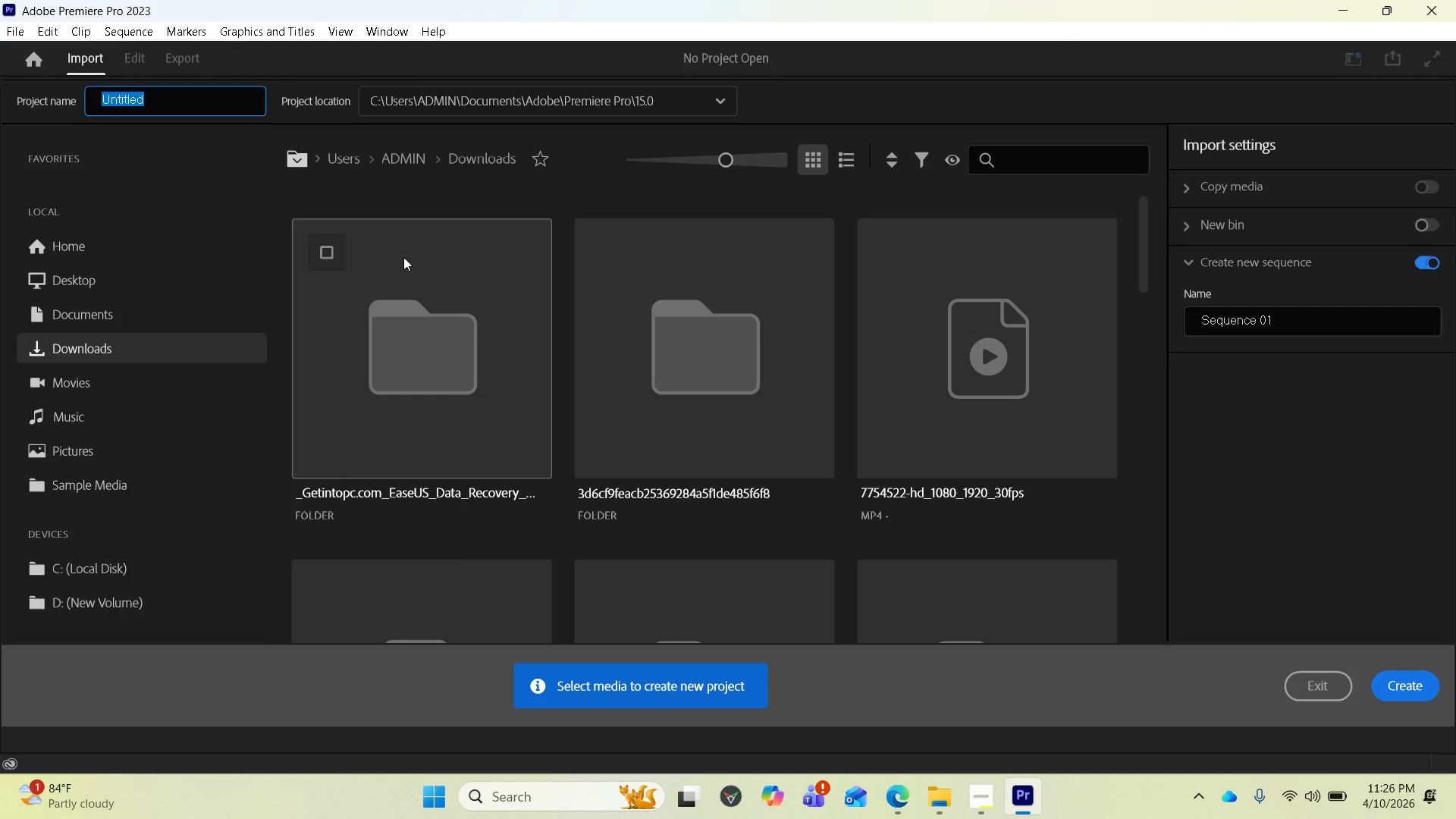 
key(Control+V)
 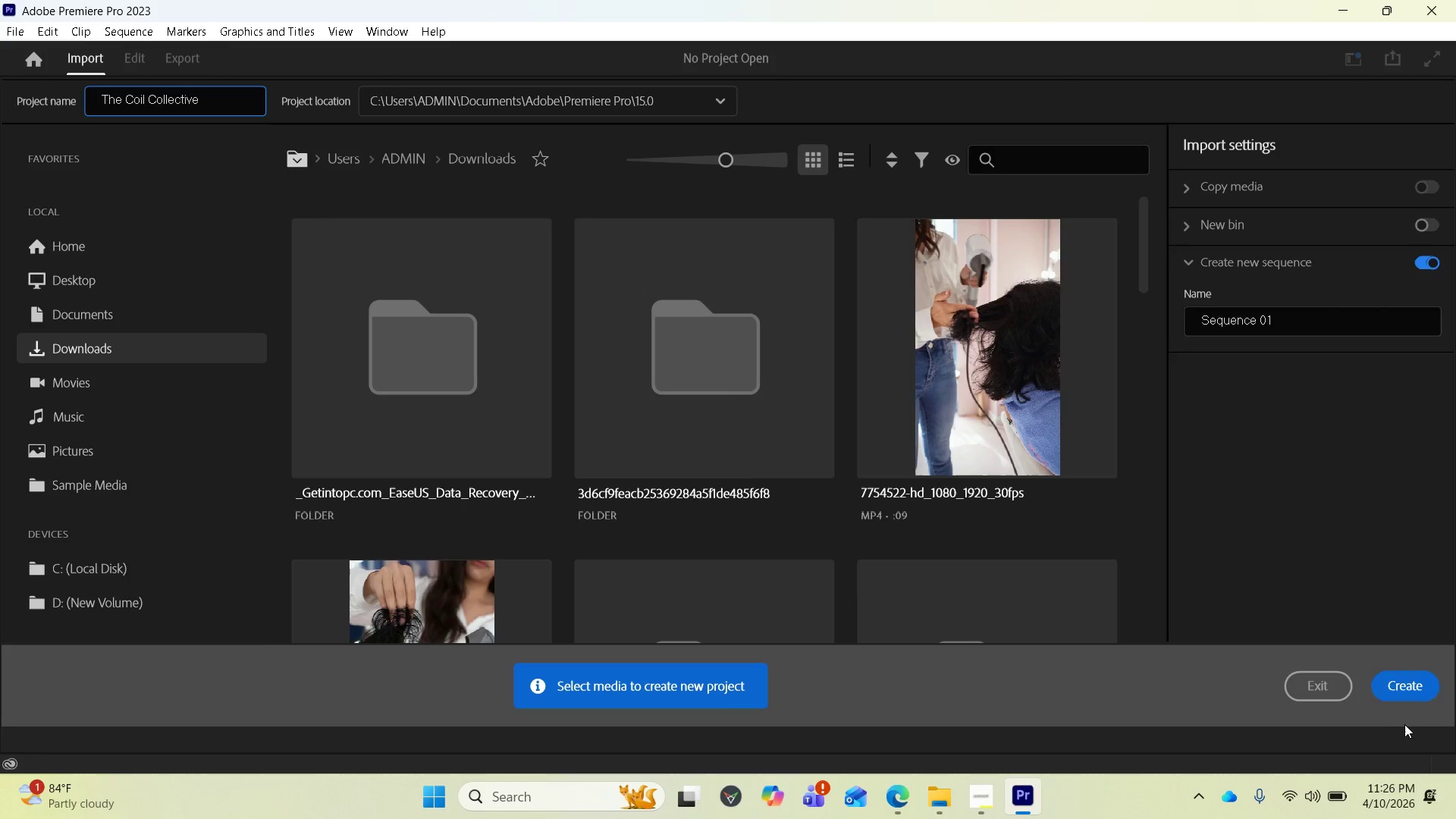 
left_click([1410, 692])
 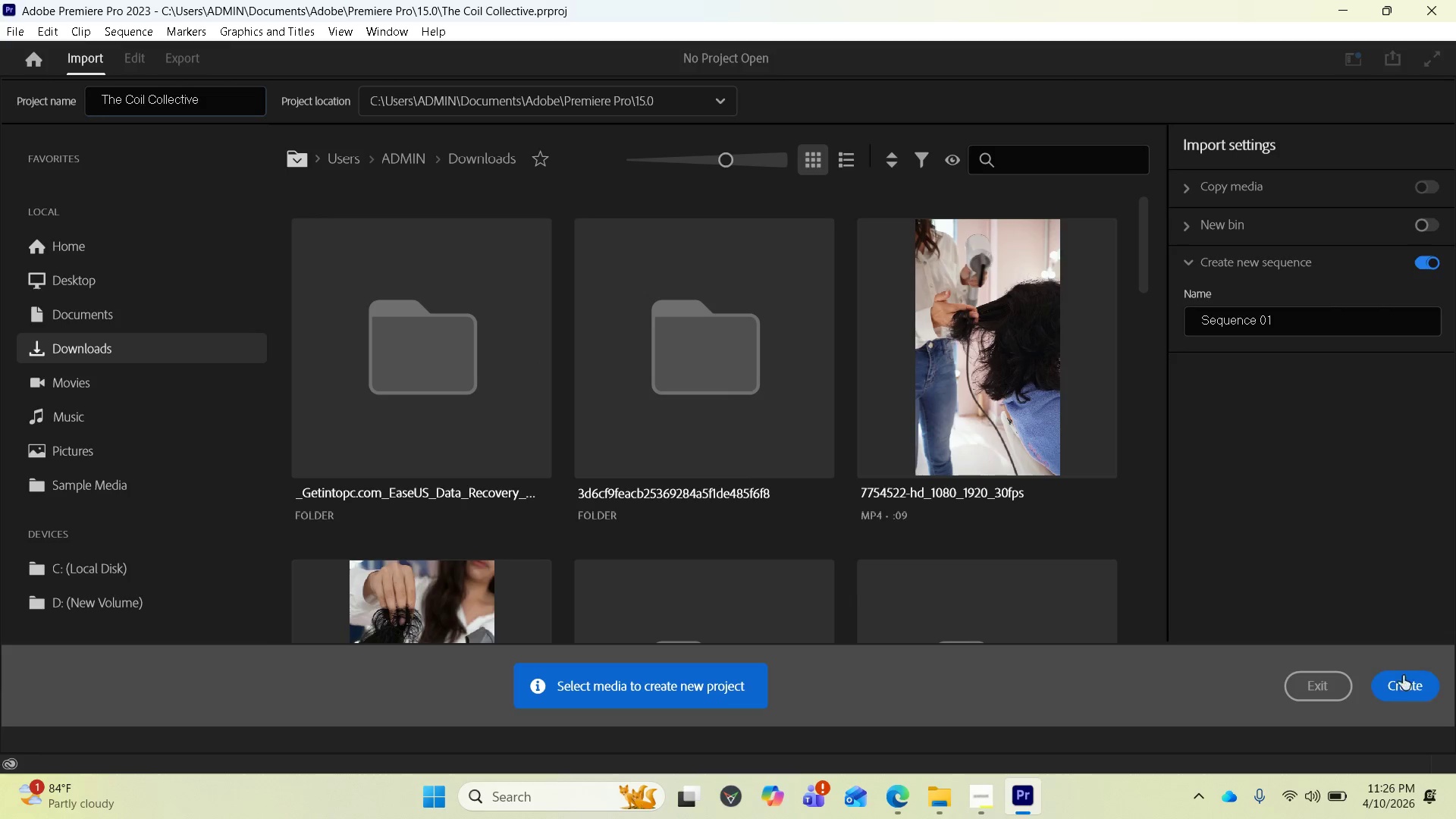 
wait(7.53)
 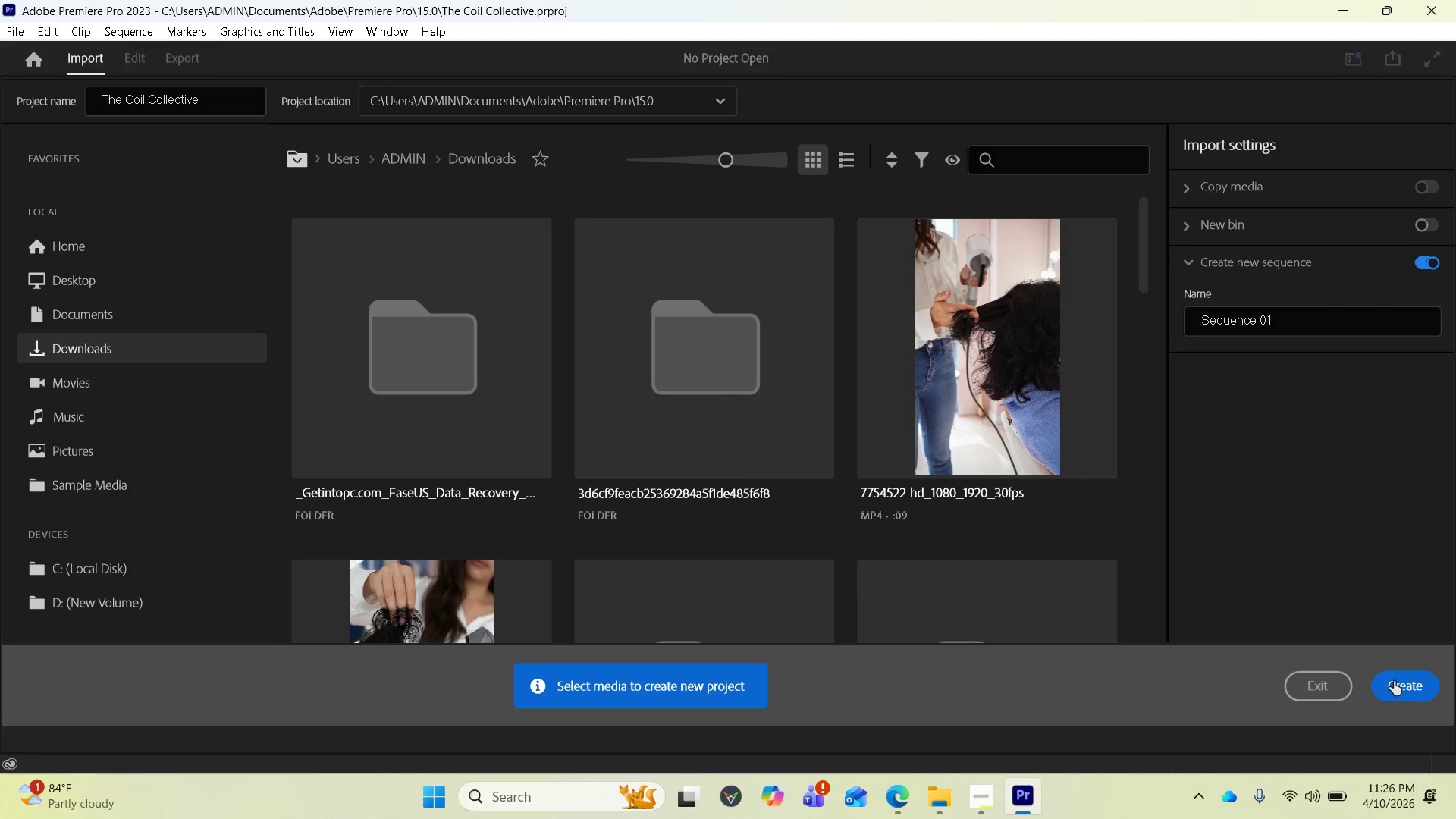 
left_click_drag(start_coordinate=[1420, 682], to_coordinate=[324, 735])
 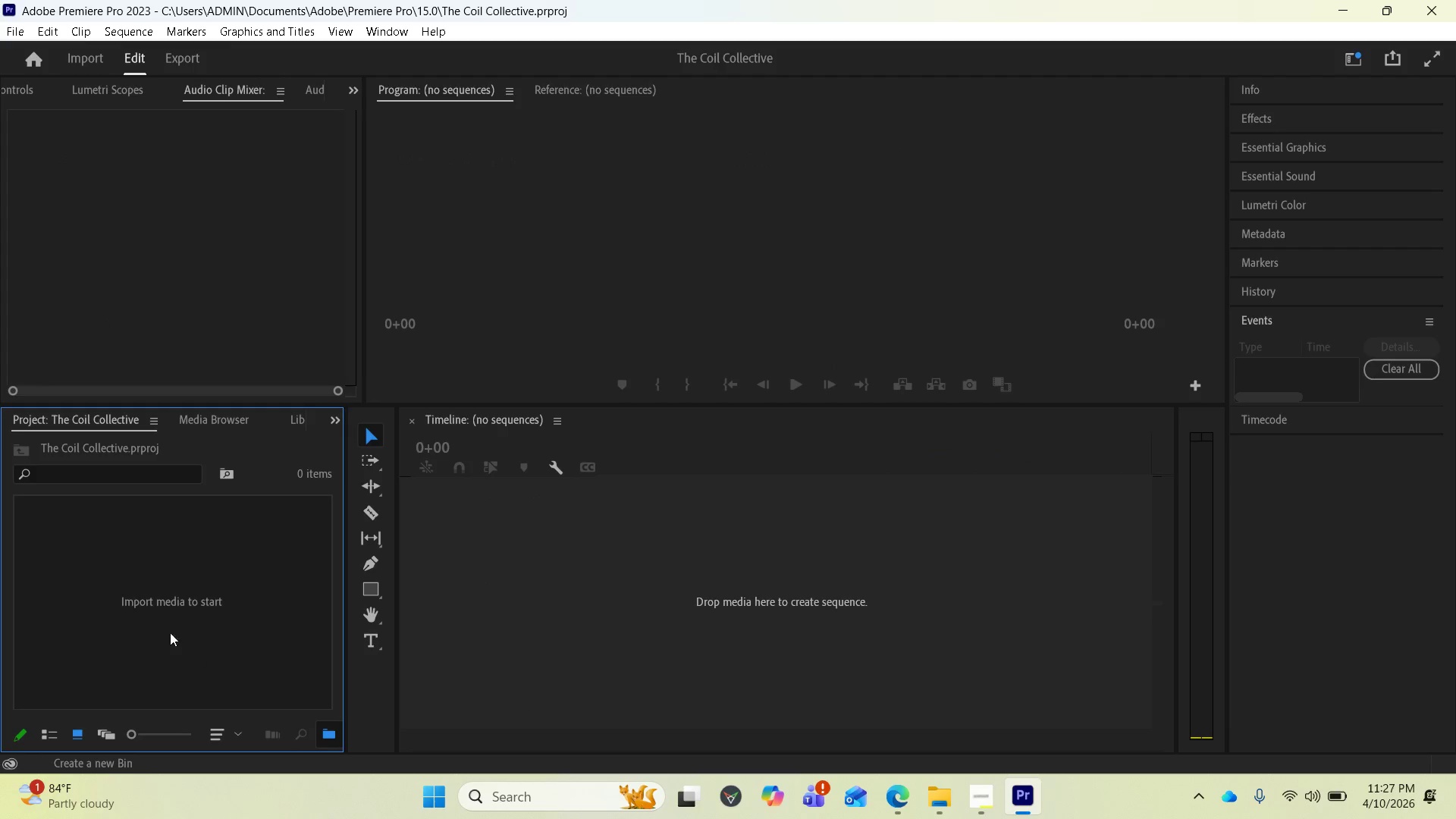 
left_click([324, 735])
 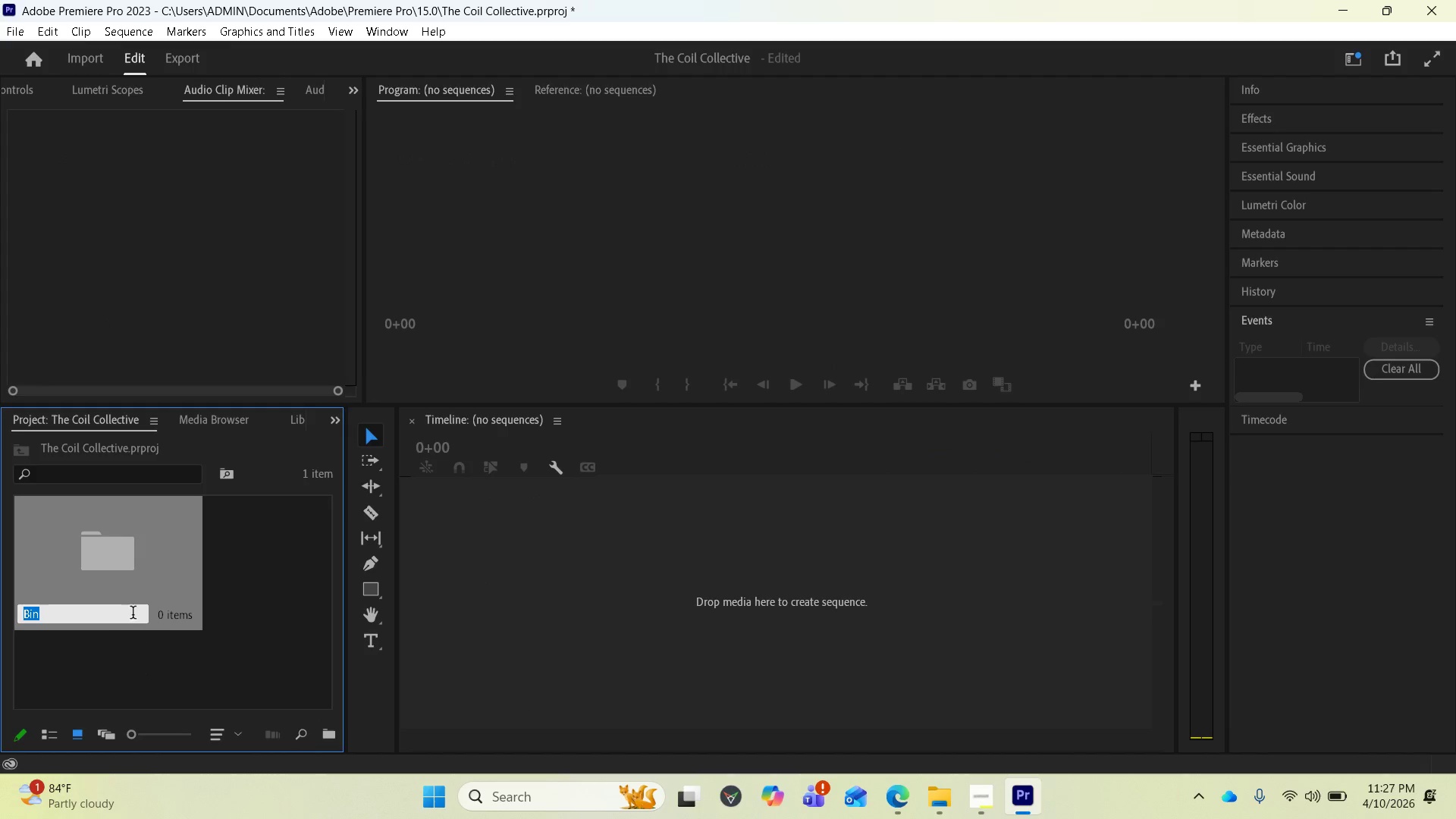 
key(Control+V)
 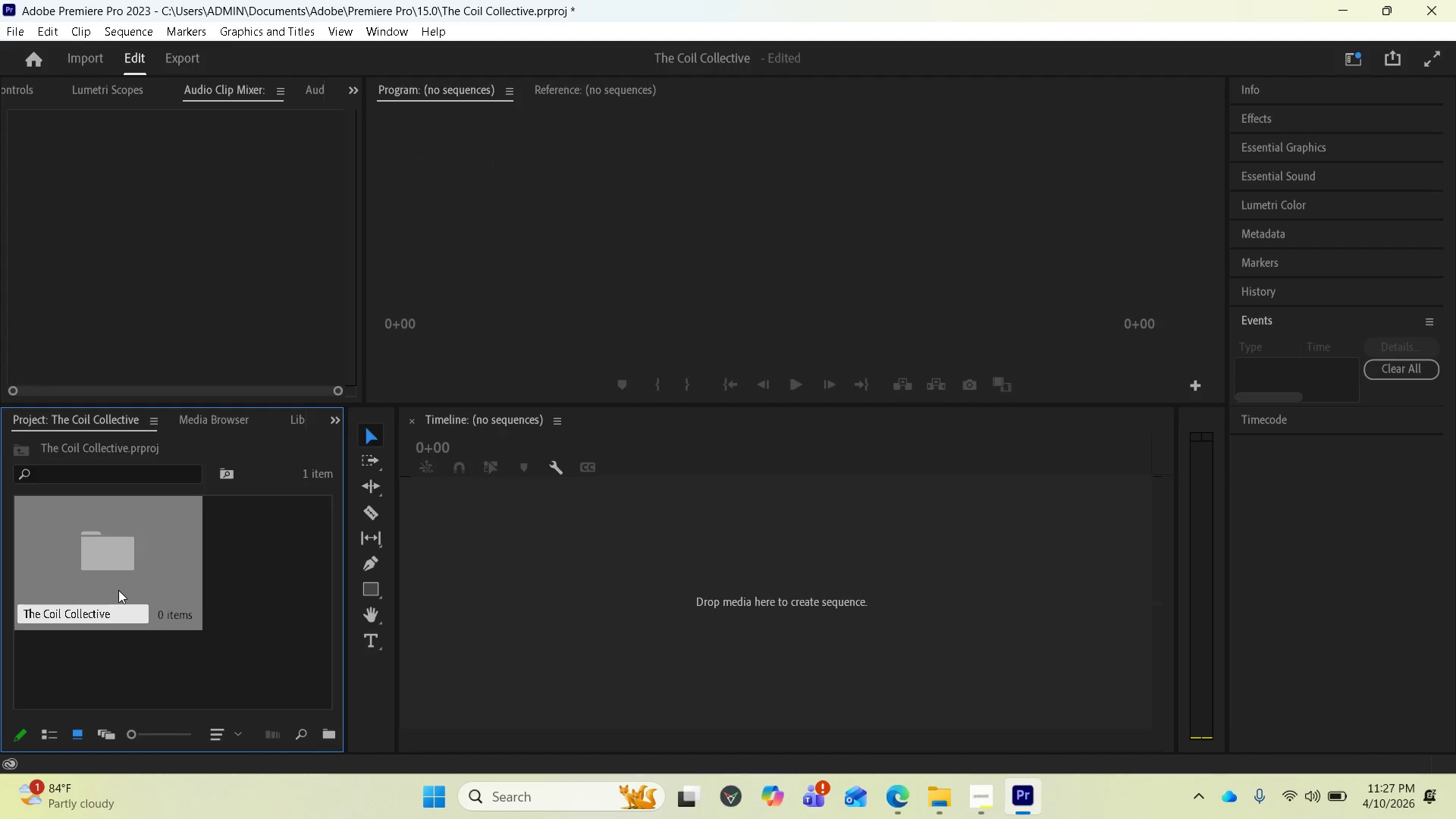 
key(Enter)
 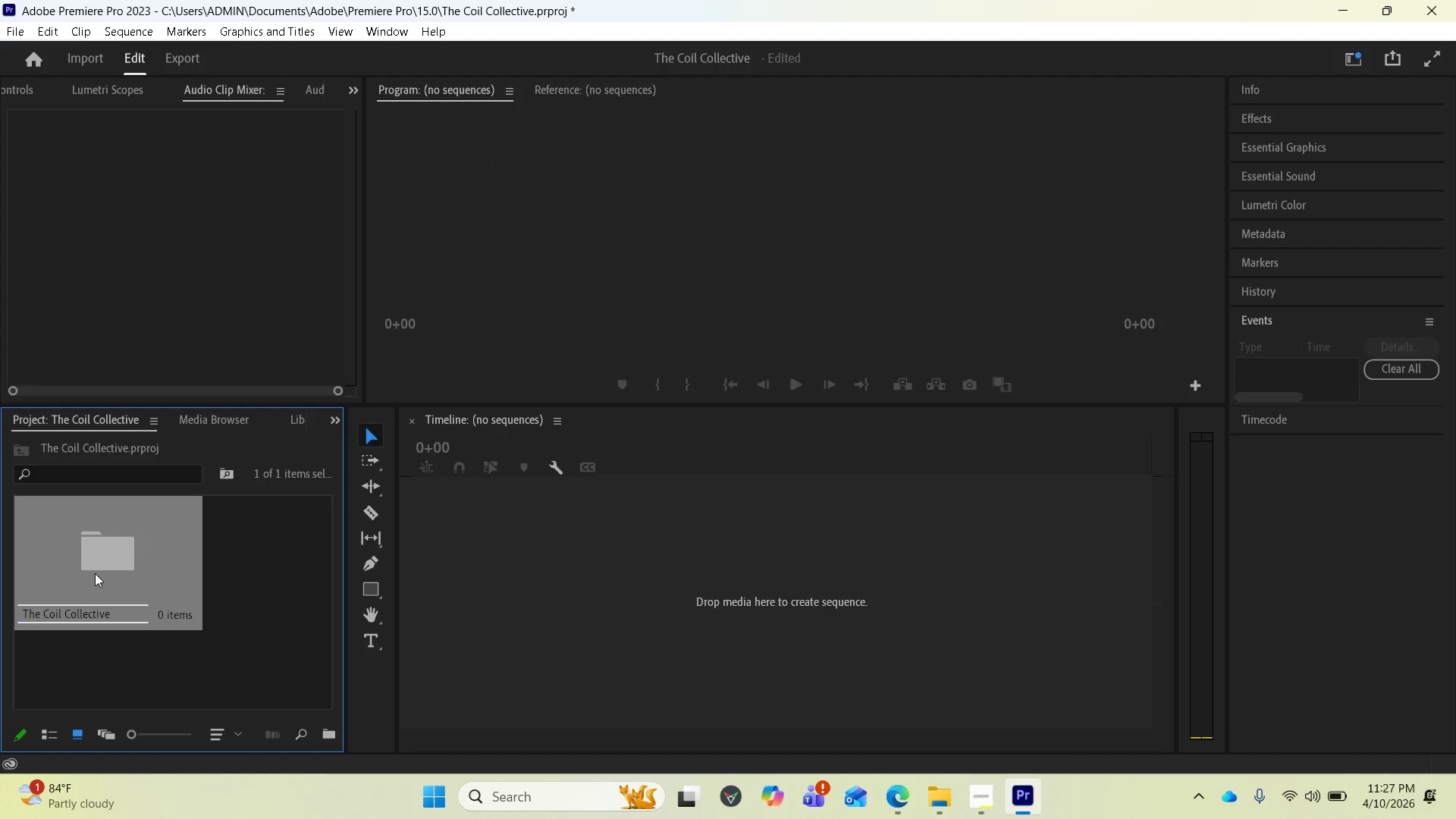 
double_click([95, 573])
 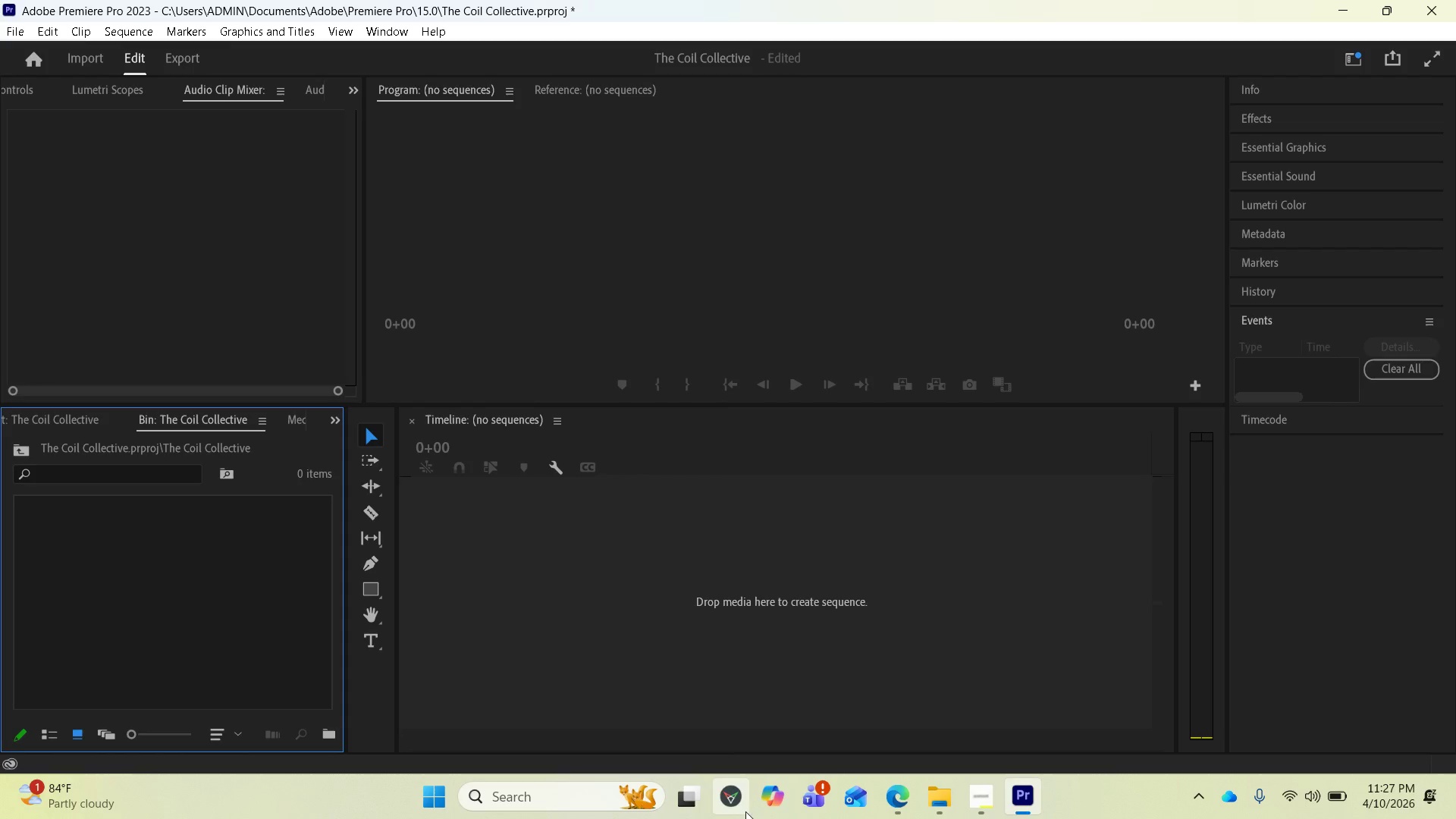 
mouse_move([871, 802])
 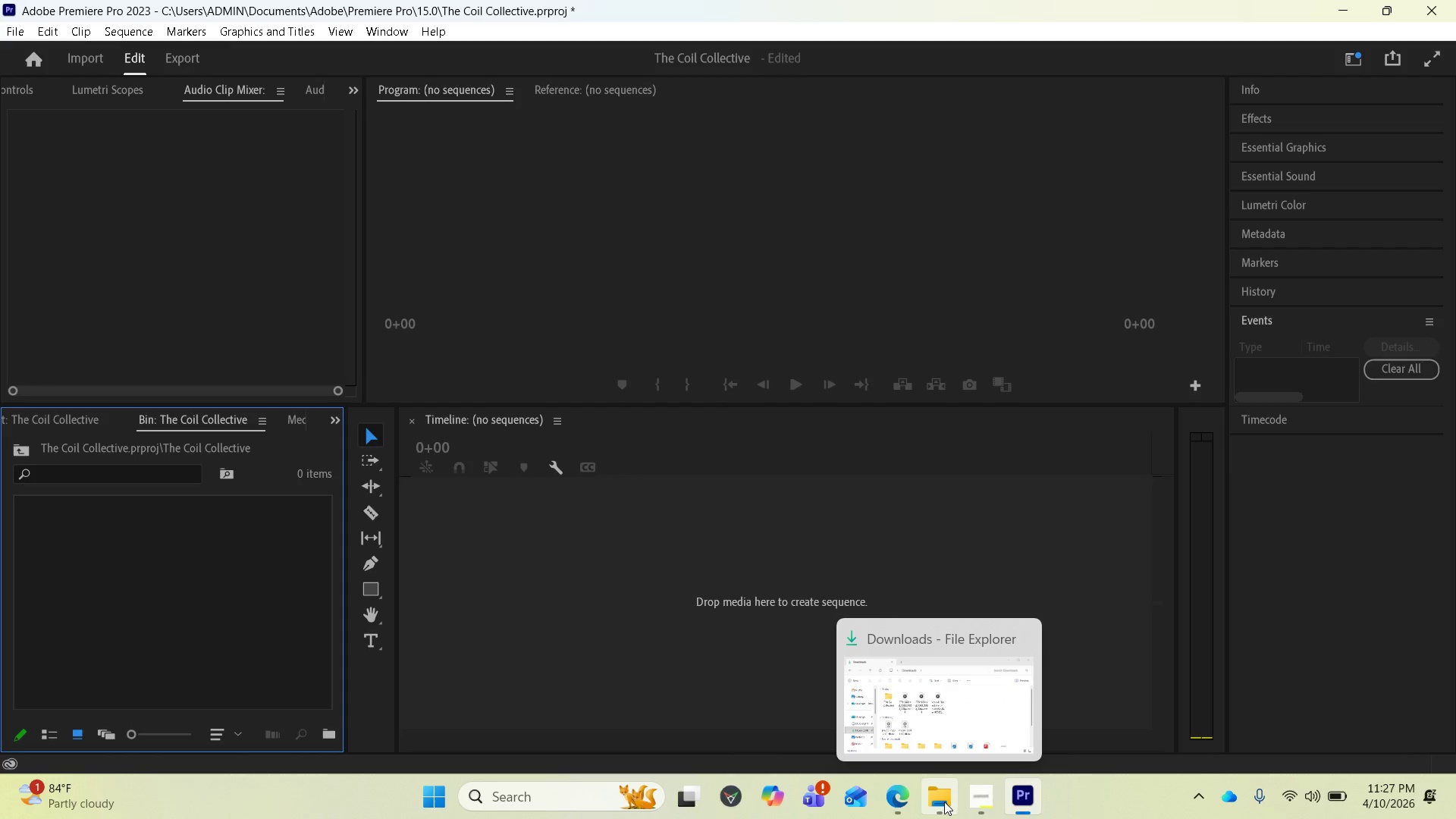 
left_click([944, 802])
 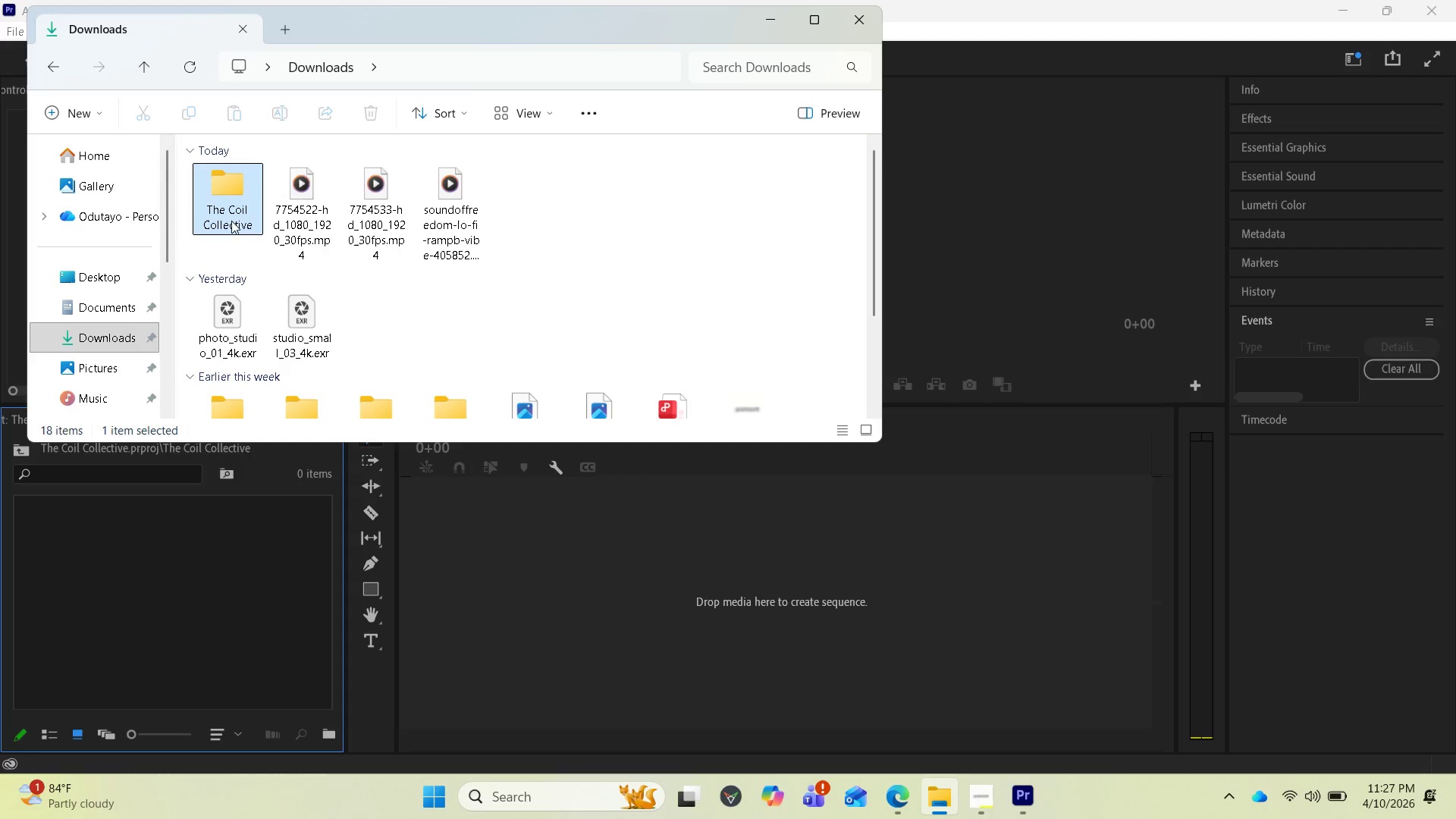 
double_click([231, 221])
 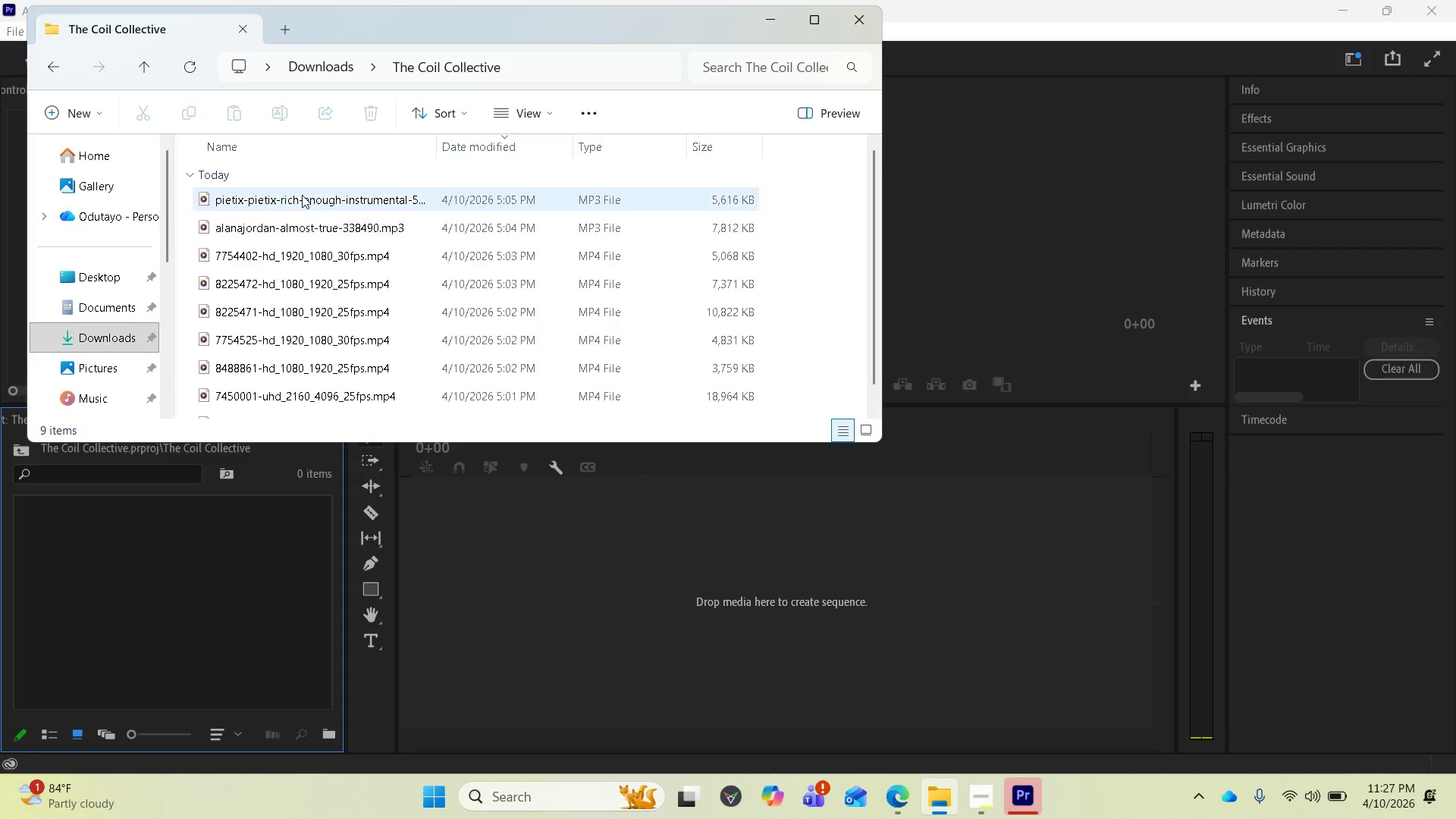 
left_click([302, 195])
 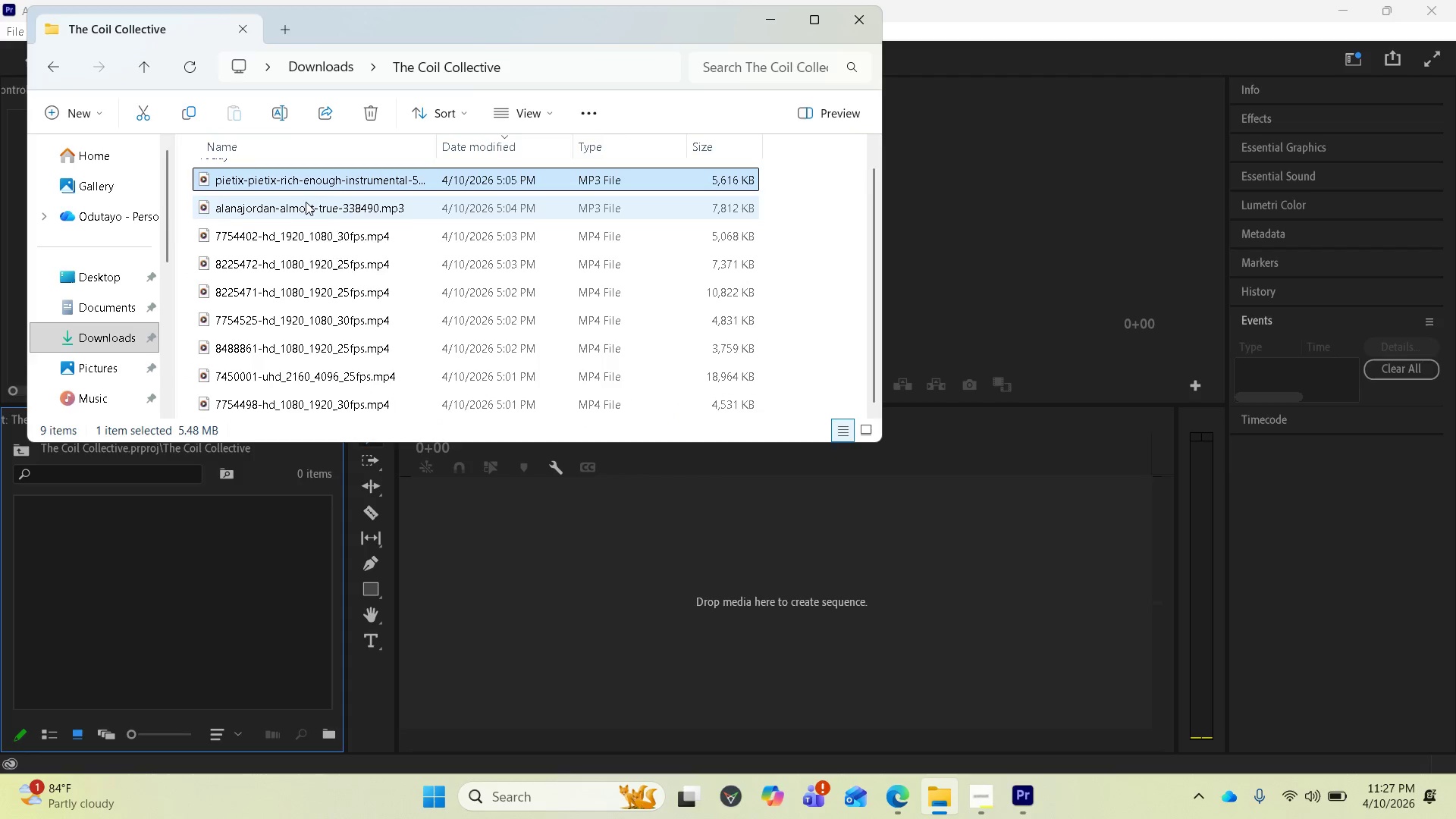 
scroll: coordinate [331, 311], scroll_direction: down, amount: 6.0
 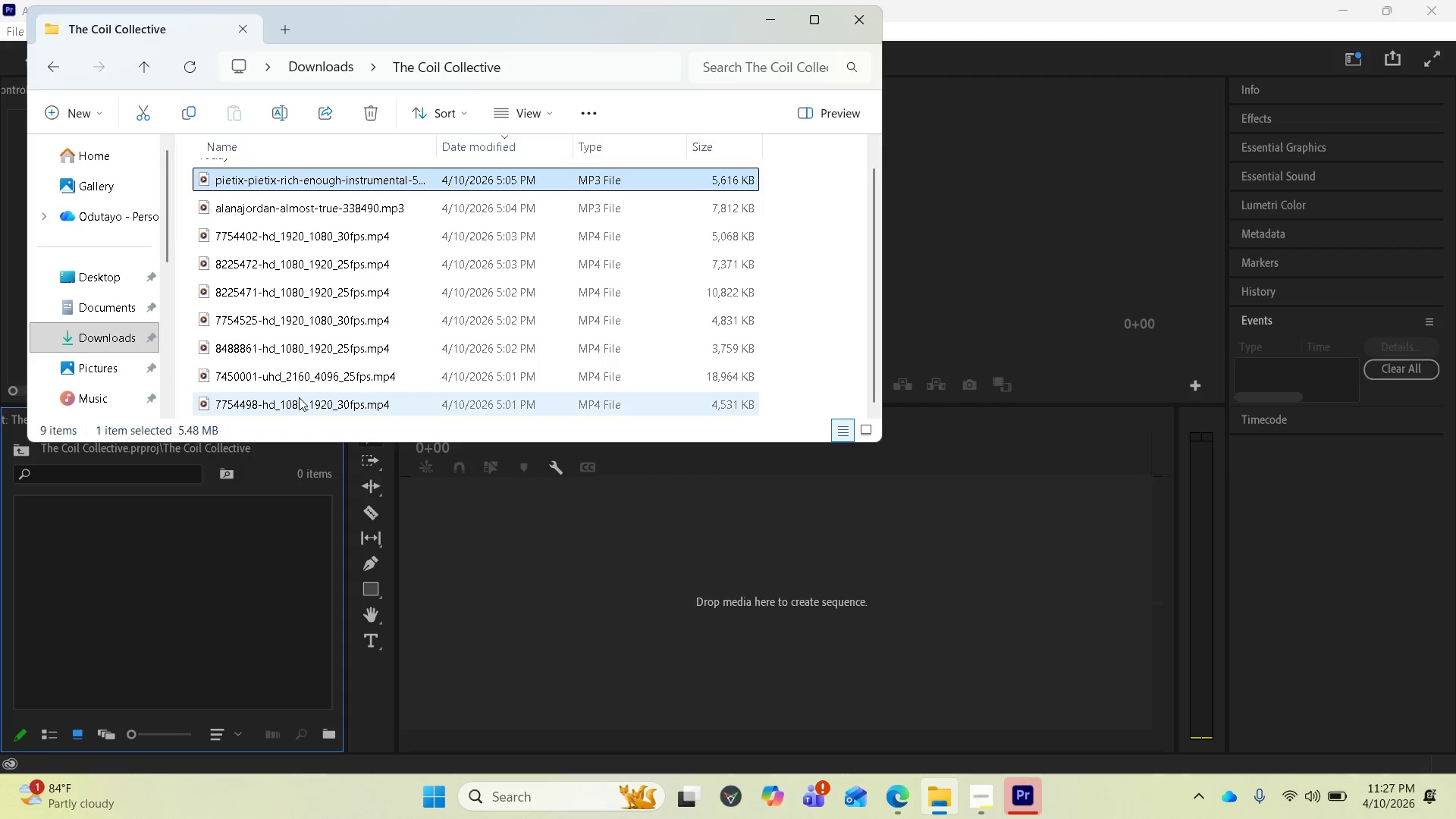 
hold_key(key=ShiftLeft, duration=0.66)
left_click([299, 399])
 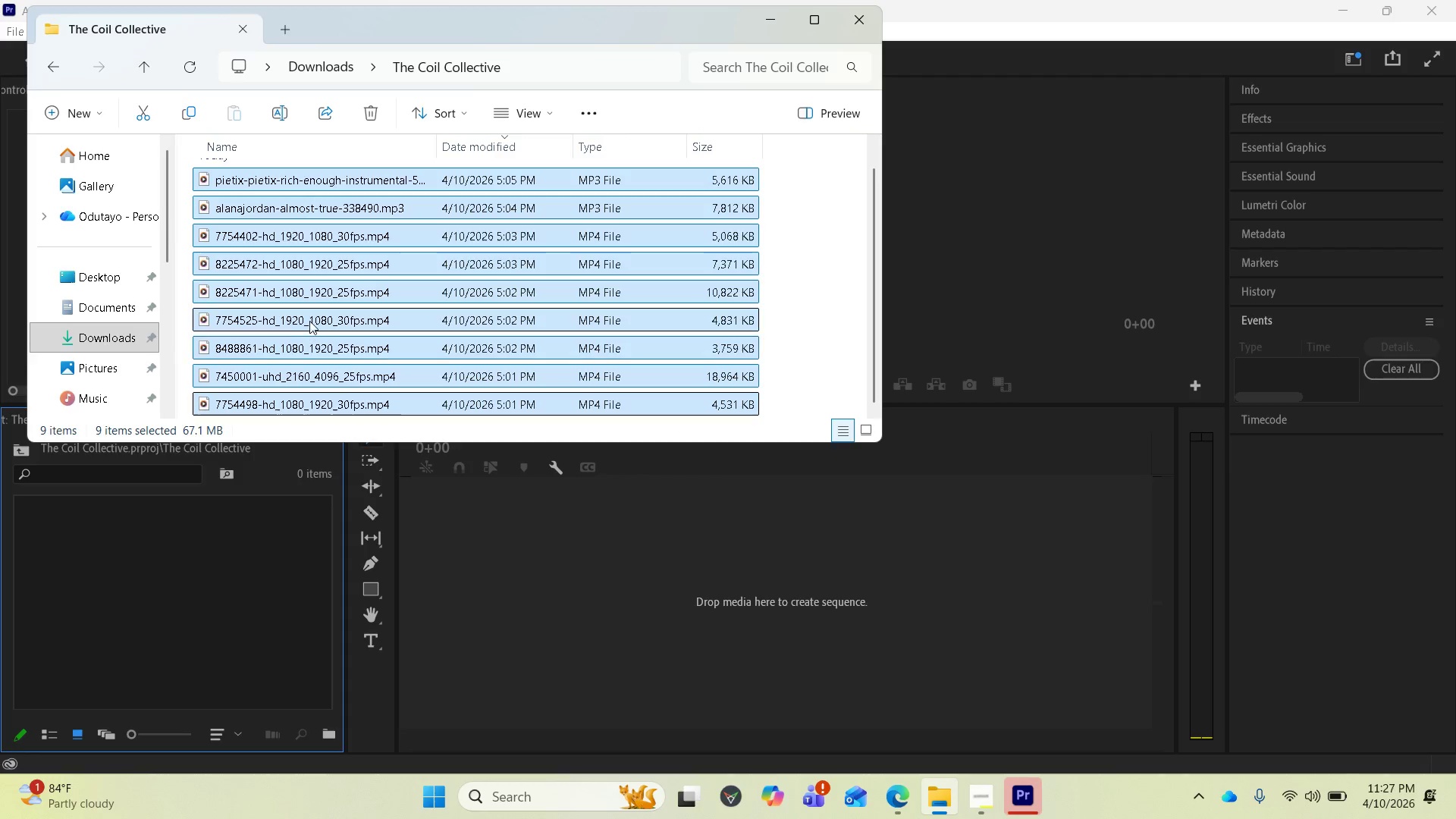 
left_click_drag(start_coordinate=[309, 320], to_coordinate=[175, 582])
 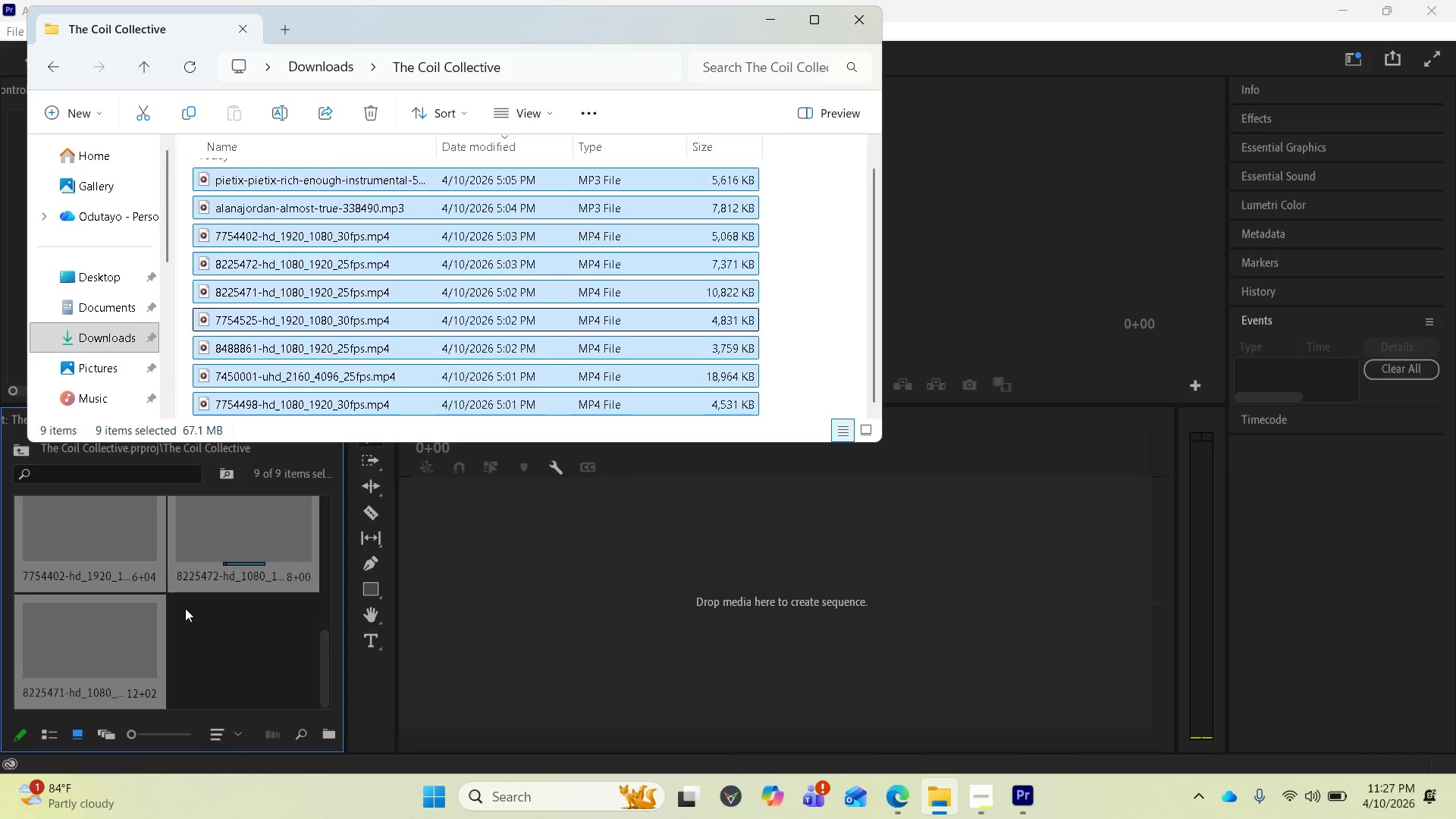 
left_click([182, 634])
 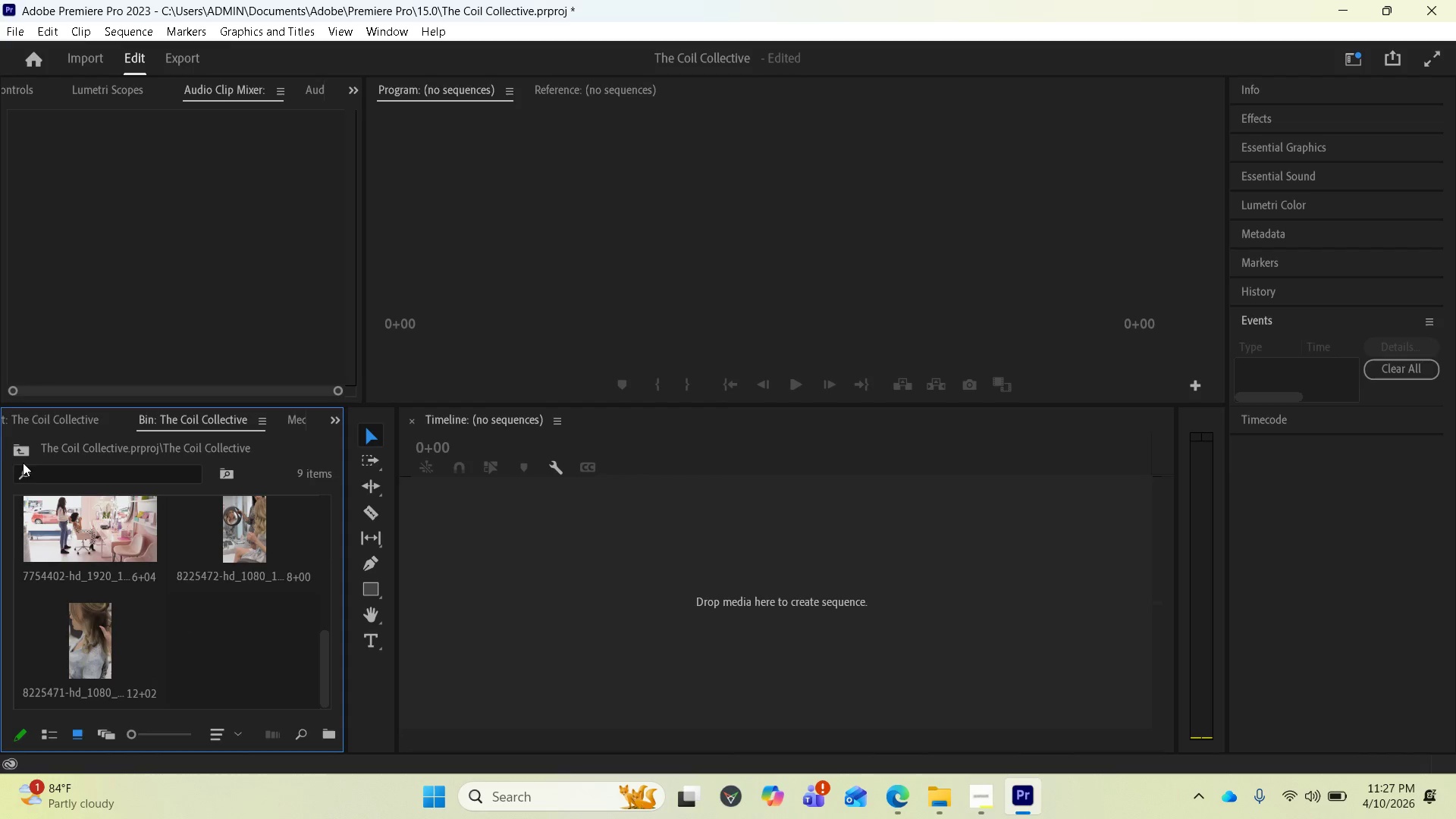 
scroll: coordinate [185, 609], scroll_direction: down, amount: 1.0
 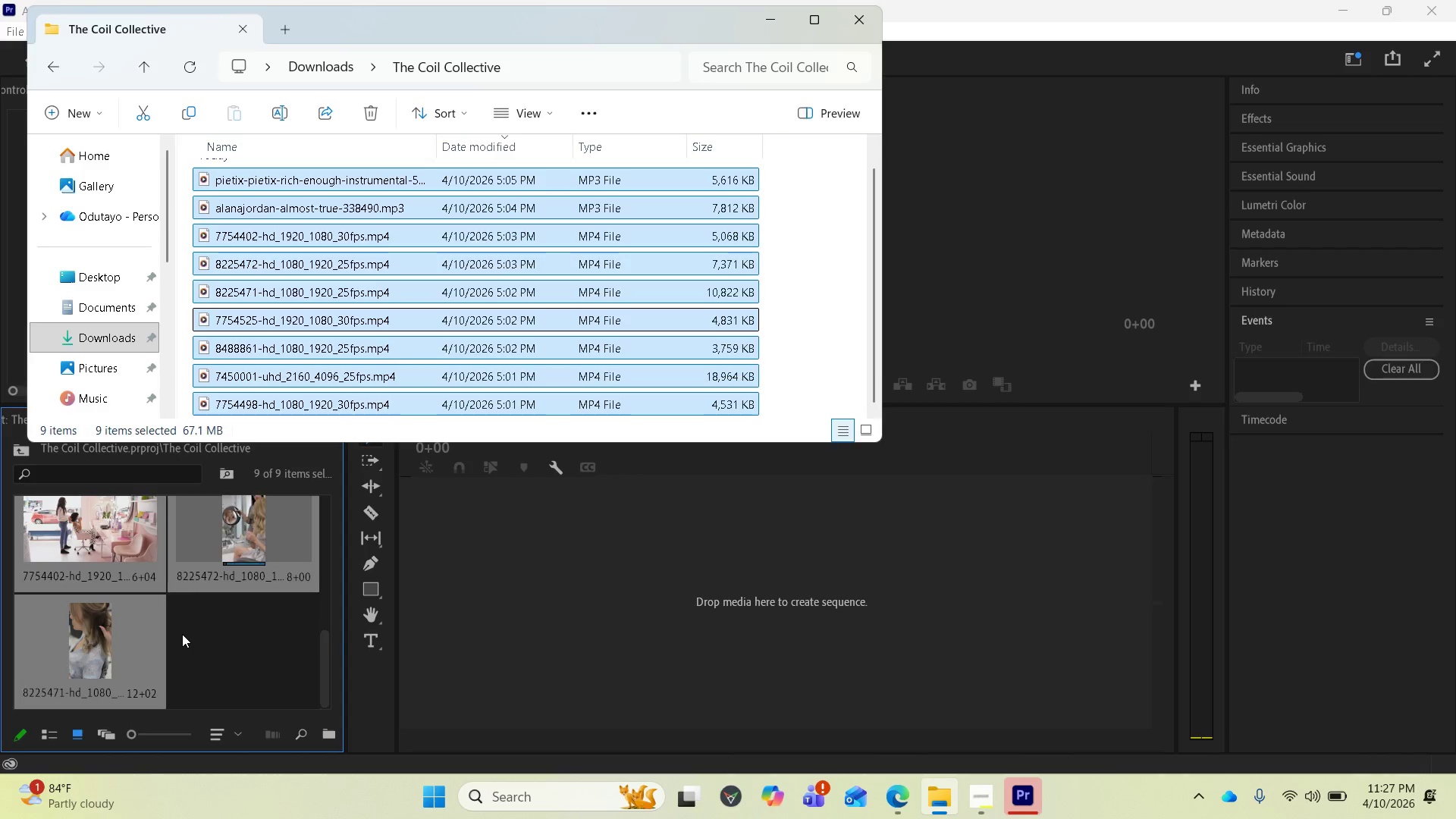 
left_click([19, 450])
 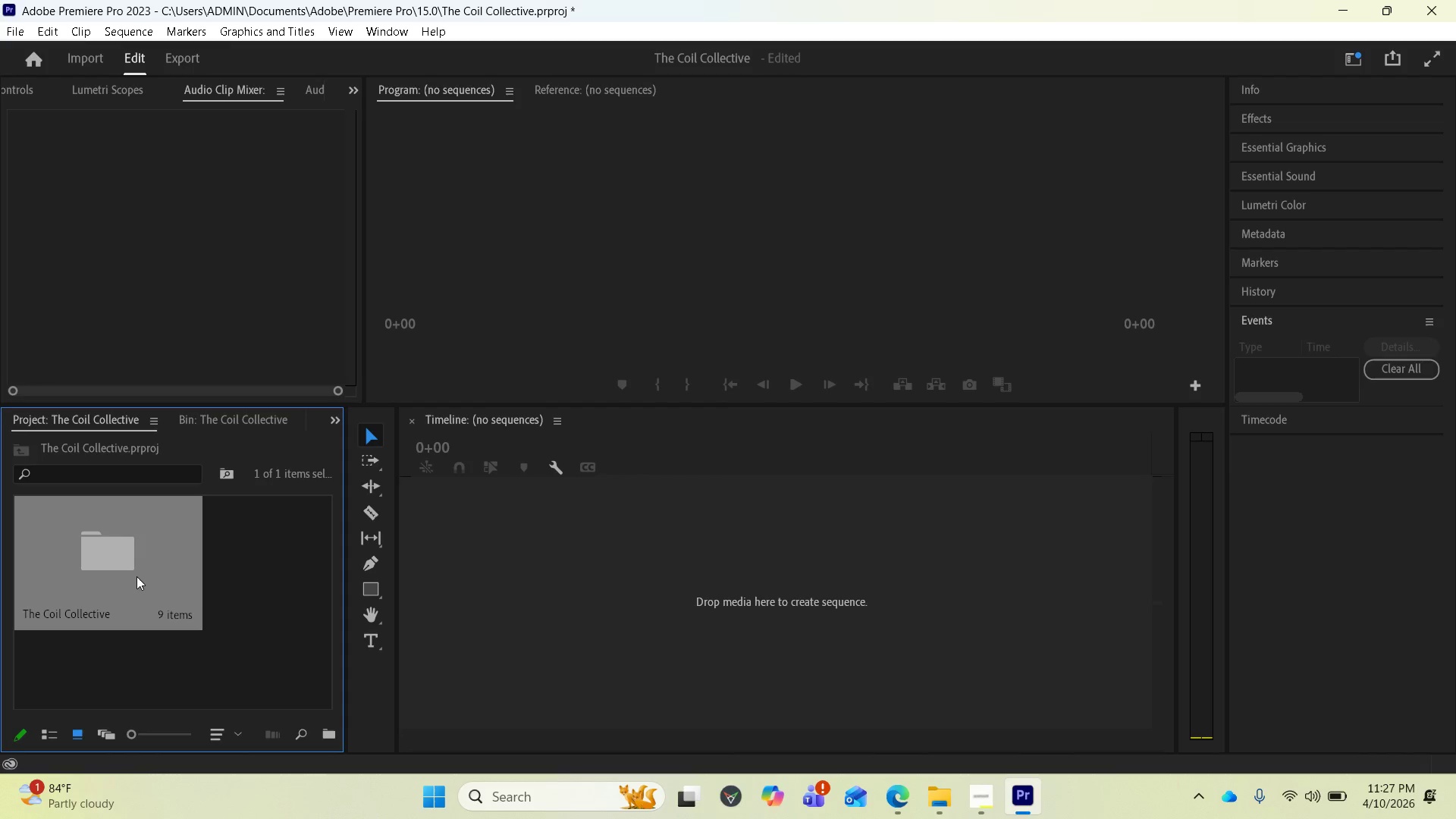 
double_click([135, 572])
 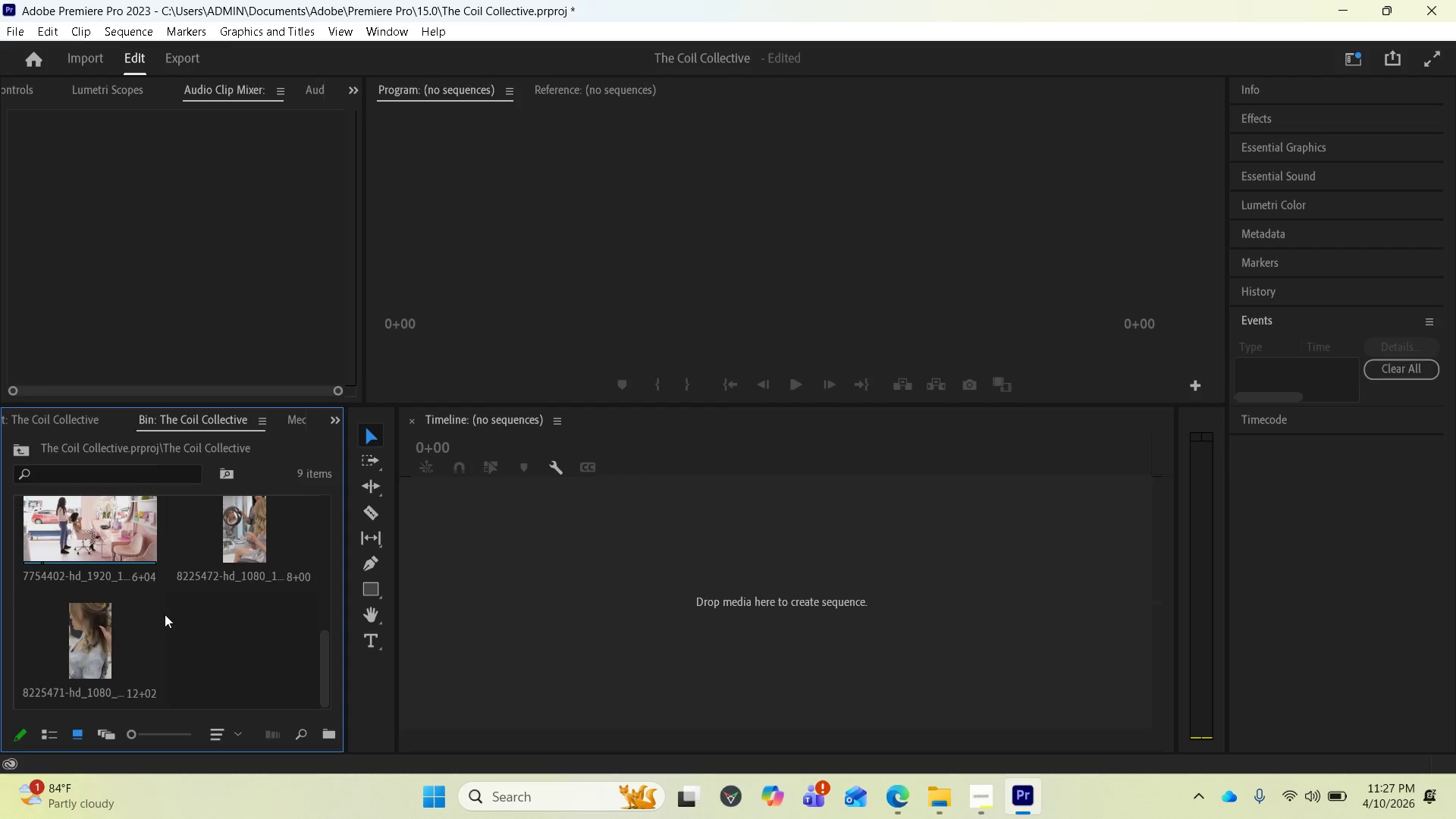 
scroll: coordinate [170, 621], scroll_direction: down, amount: 3.0
 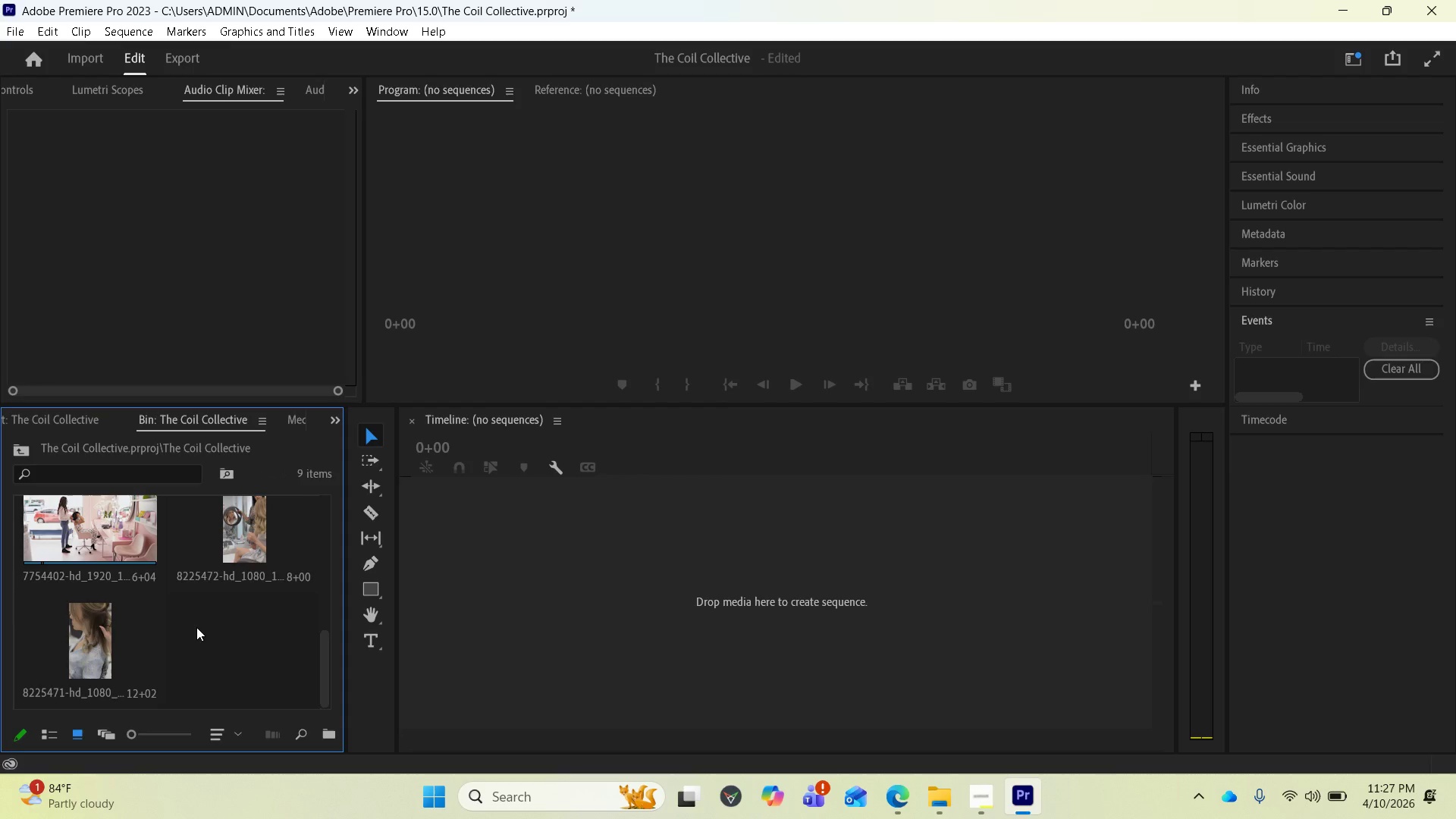 
right_click([196, 627])